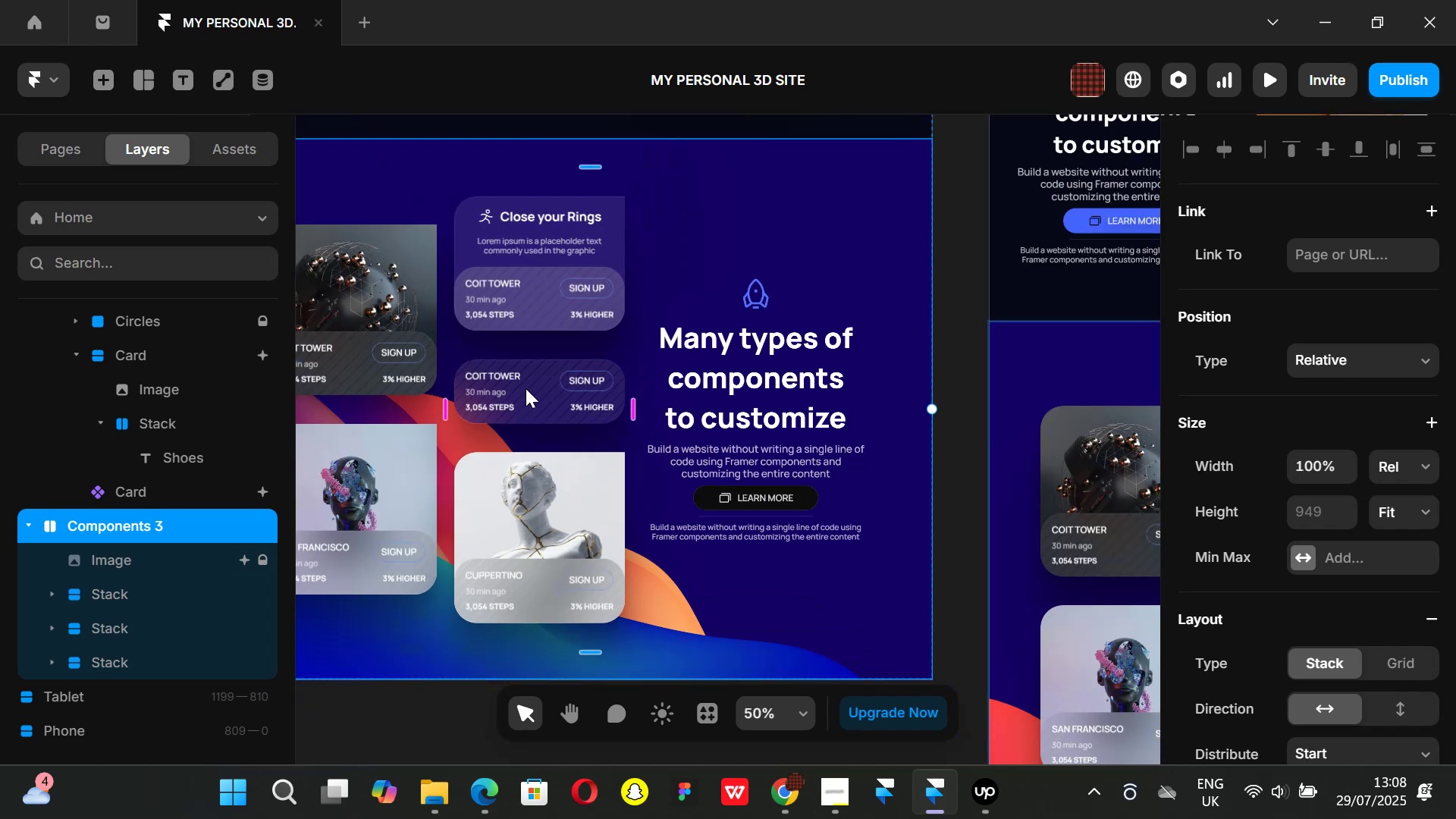 
double_click([526, 388])
 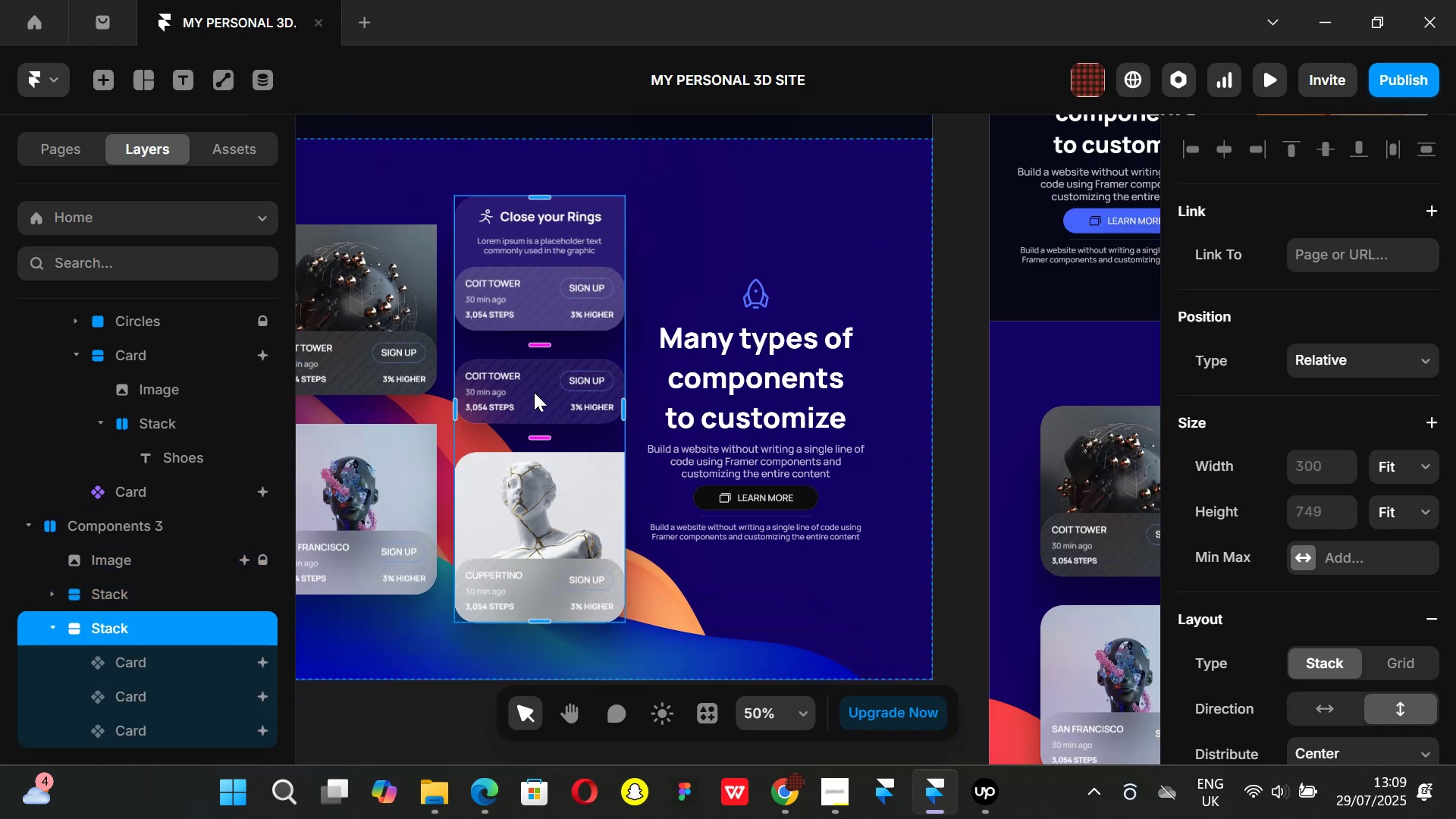 
key(Backspace)
 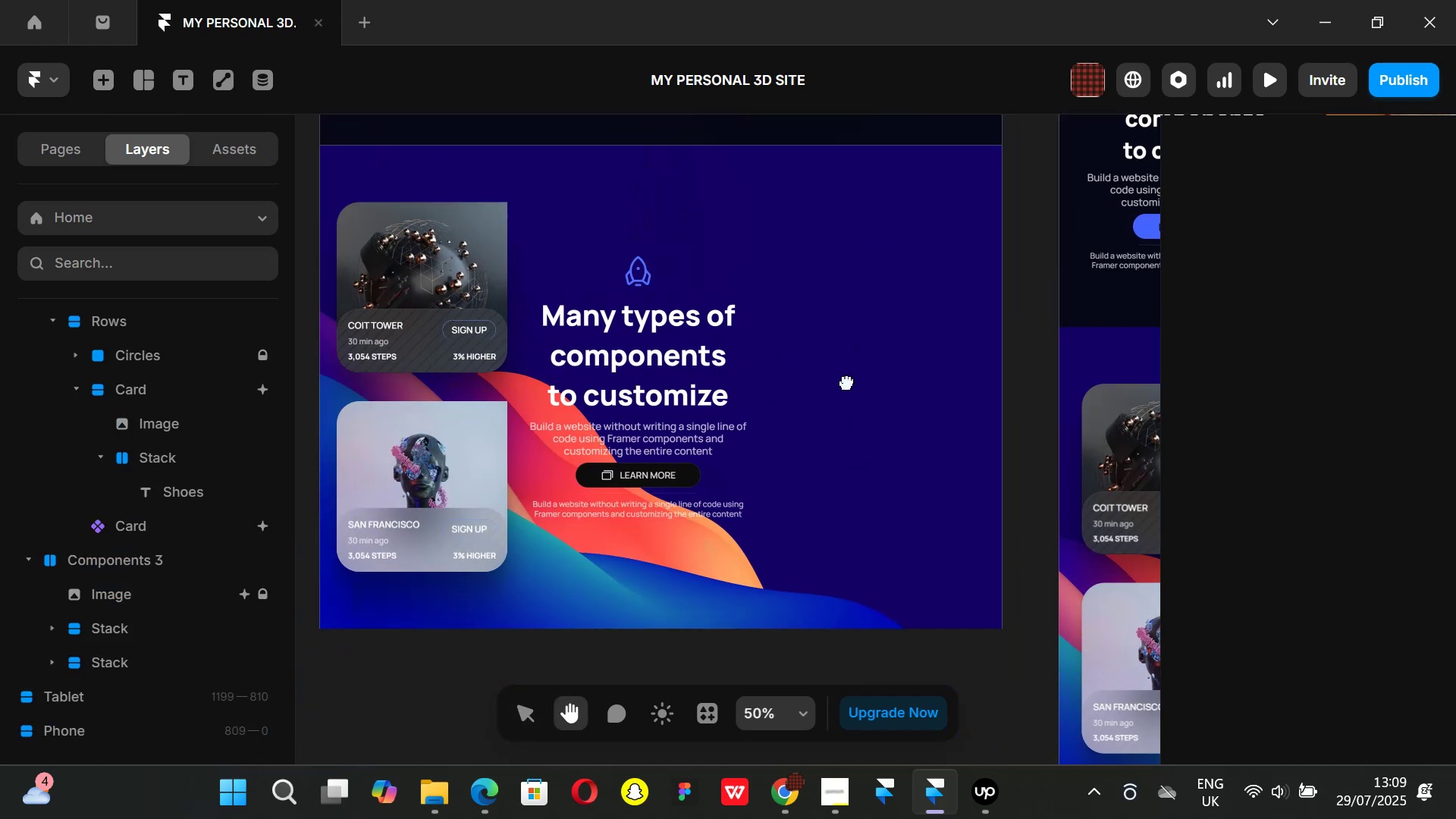 
left_click([885, 346])
 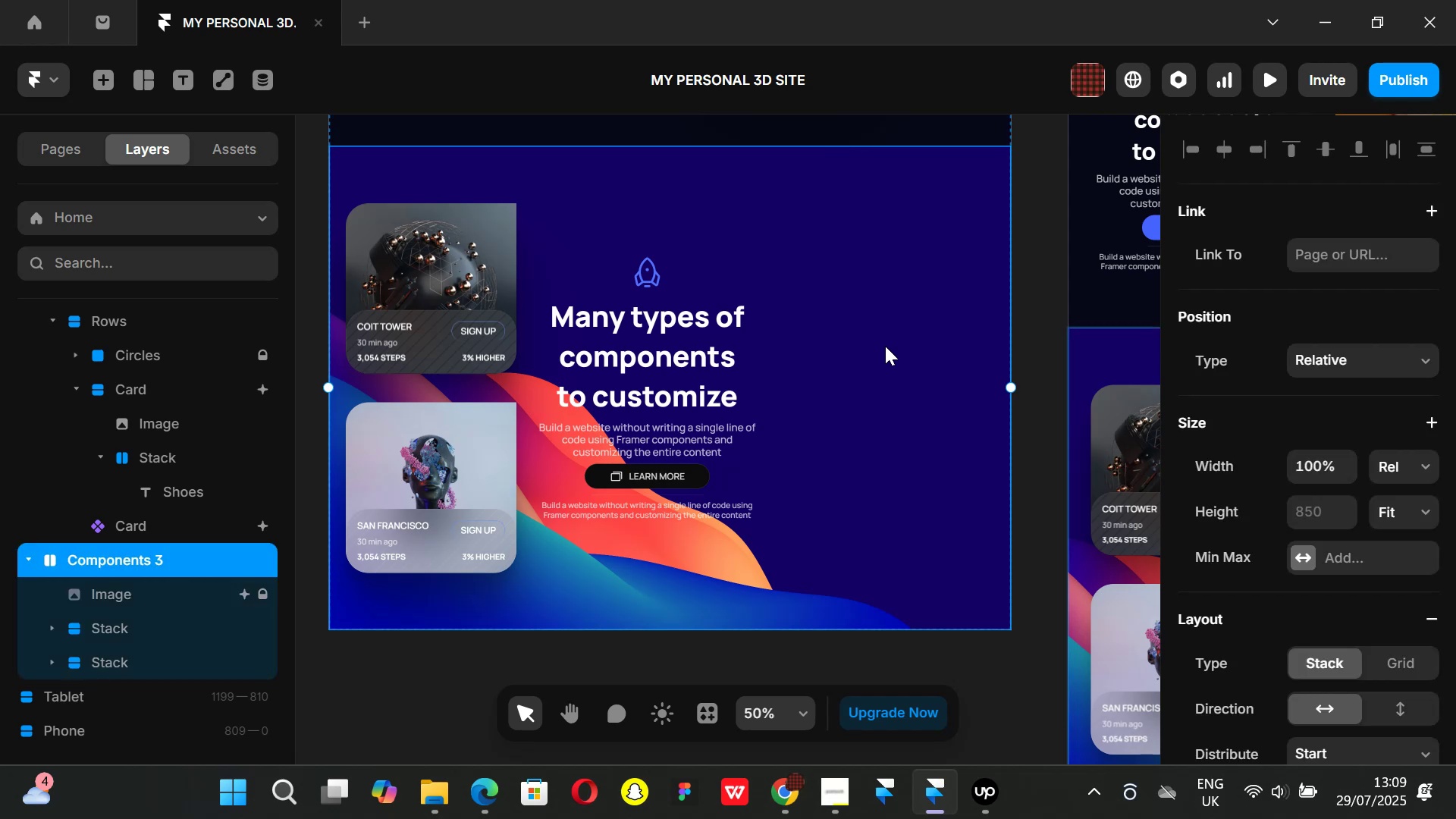 
scroll: coordinate [1326, 455], scroll_direction: down, amount: 4.0
 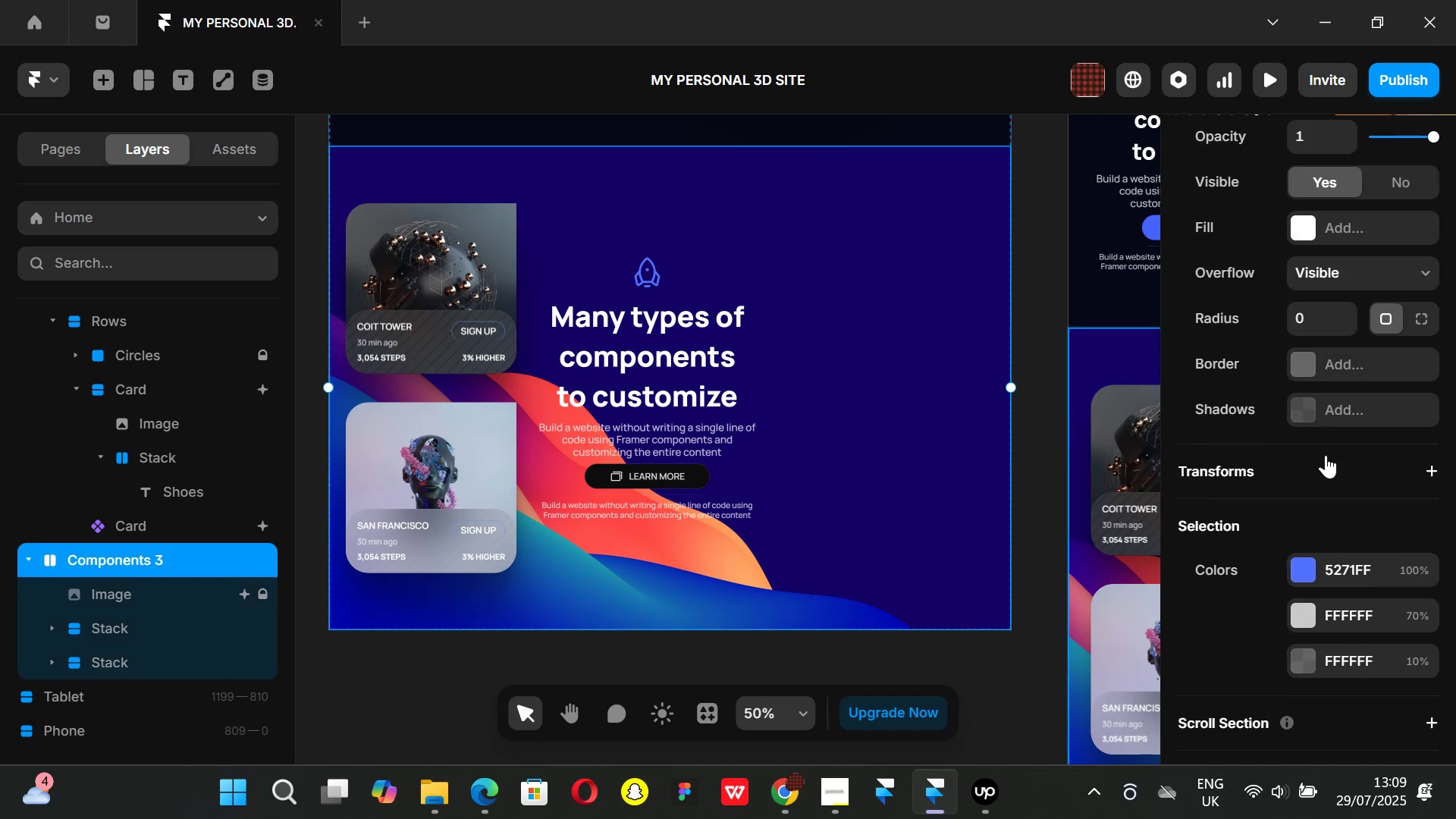 
scroll: coordinate [1330, 446], scroll_direction: up, amount: 2.0
 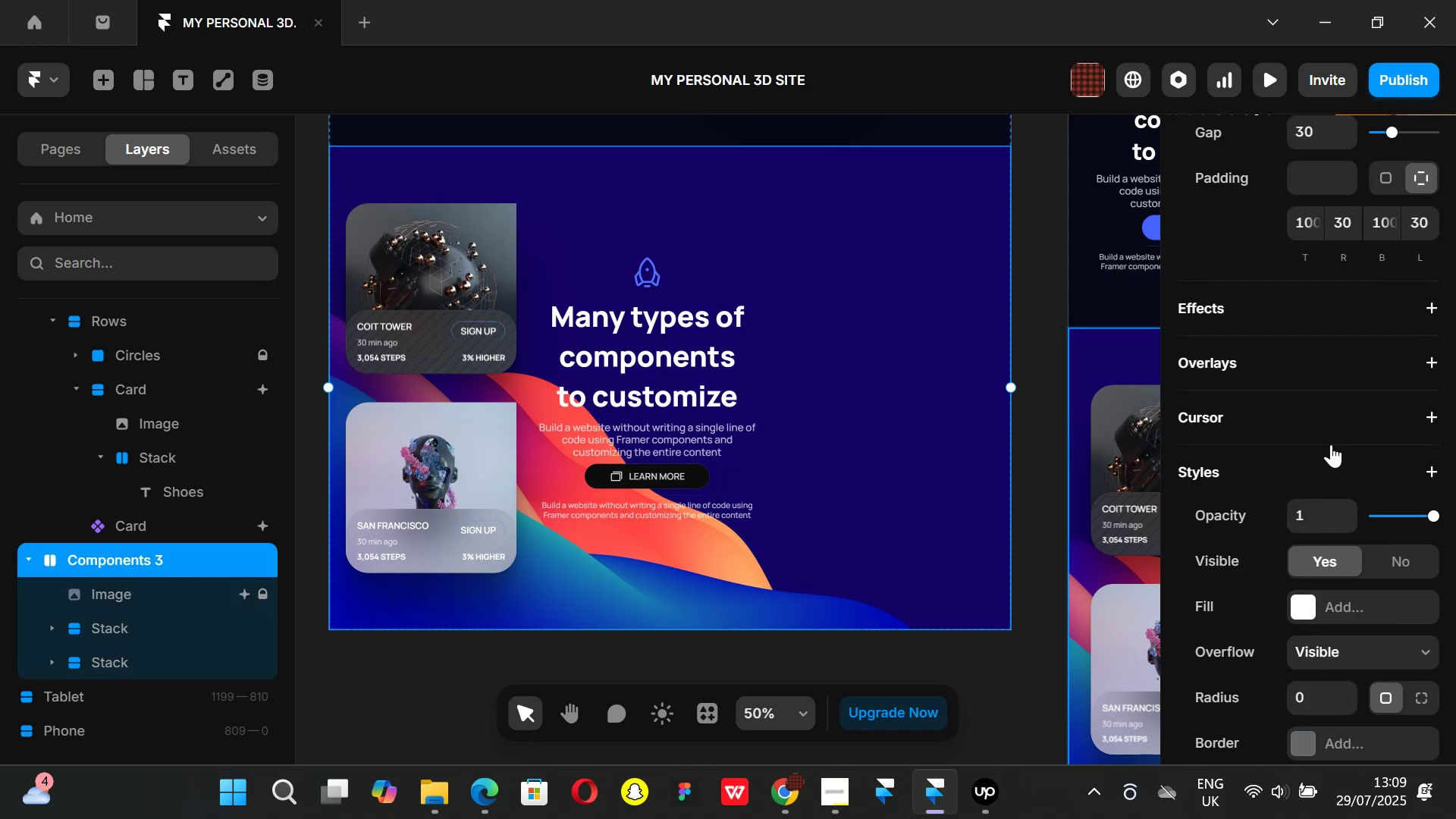 
scroll: coordinate [1341, 435], scroll_direction: down, amount: 3.0
 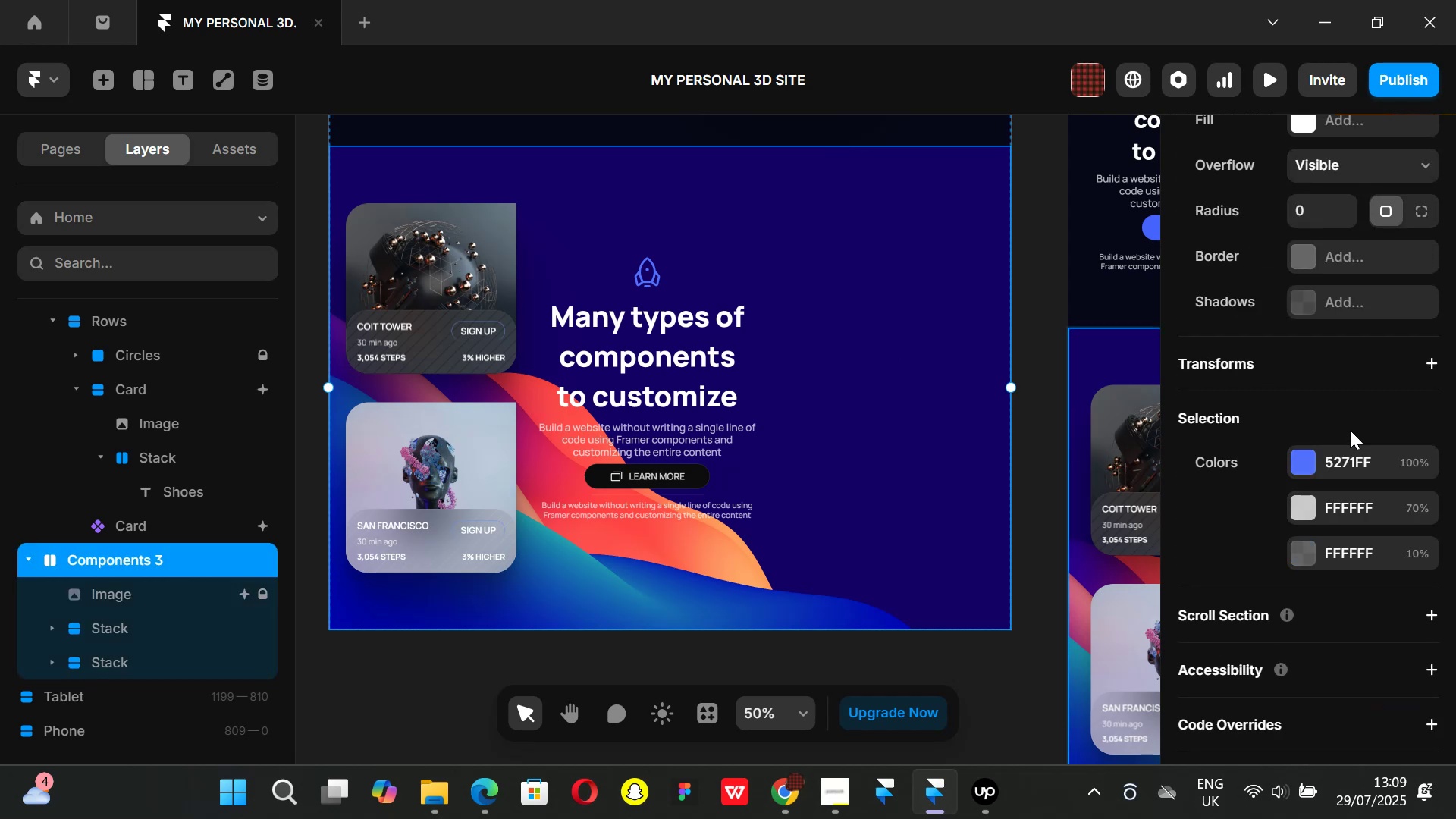 
scroll: coordinate [1351, 415], scroll_direction: up, amount: 5.0
 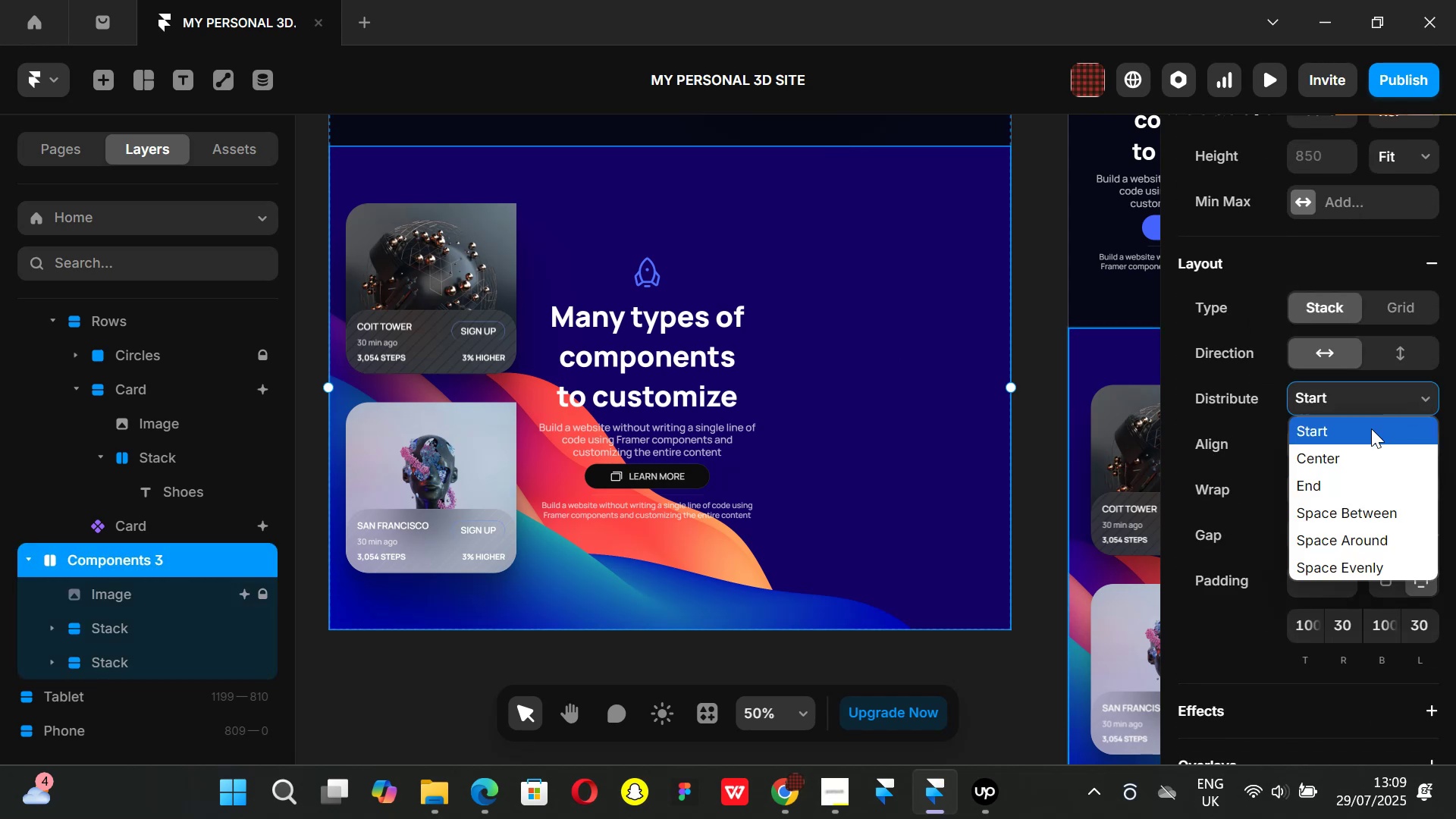 
left_click([1330, 460])
 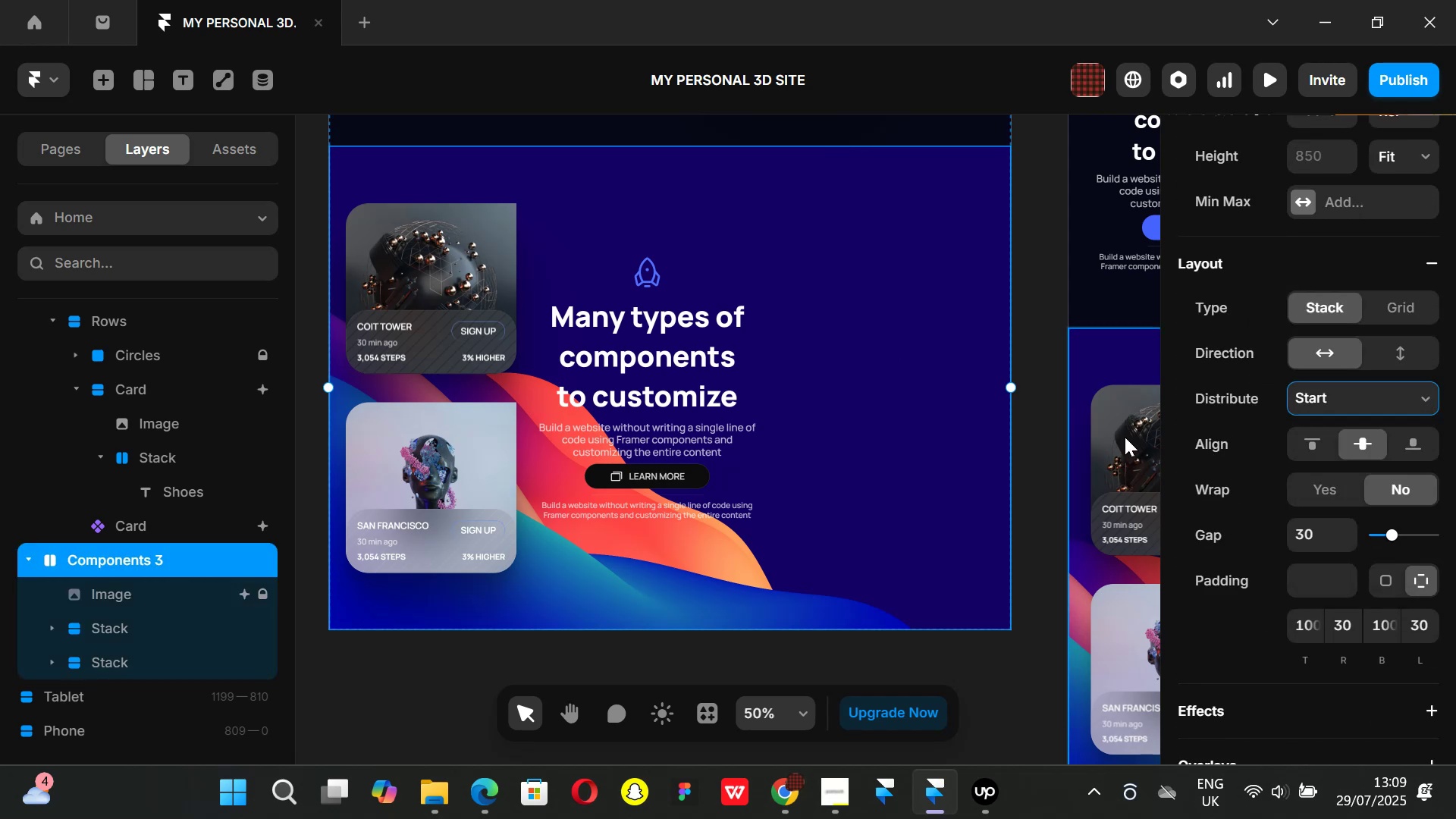 
key(Control+ControlLeft)
 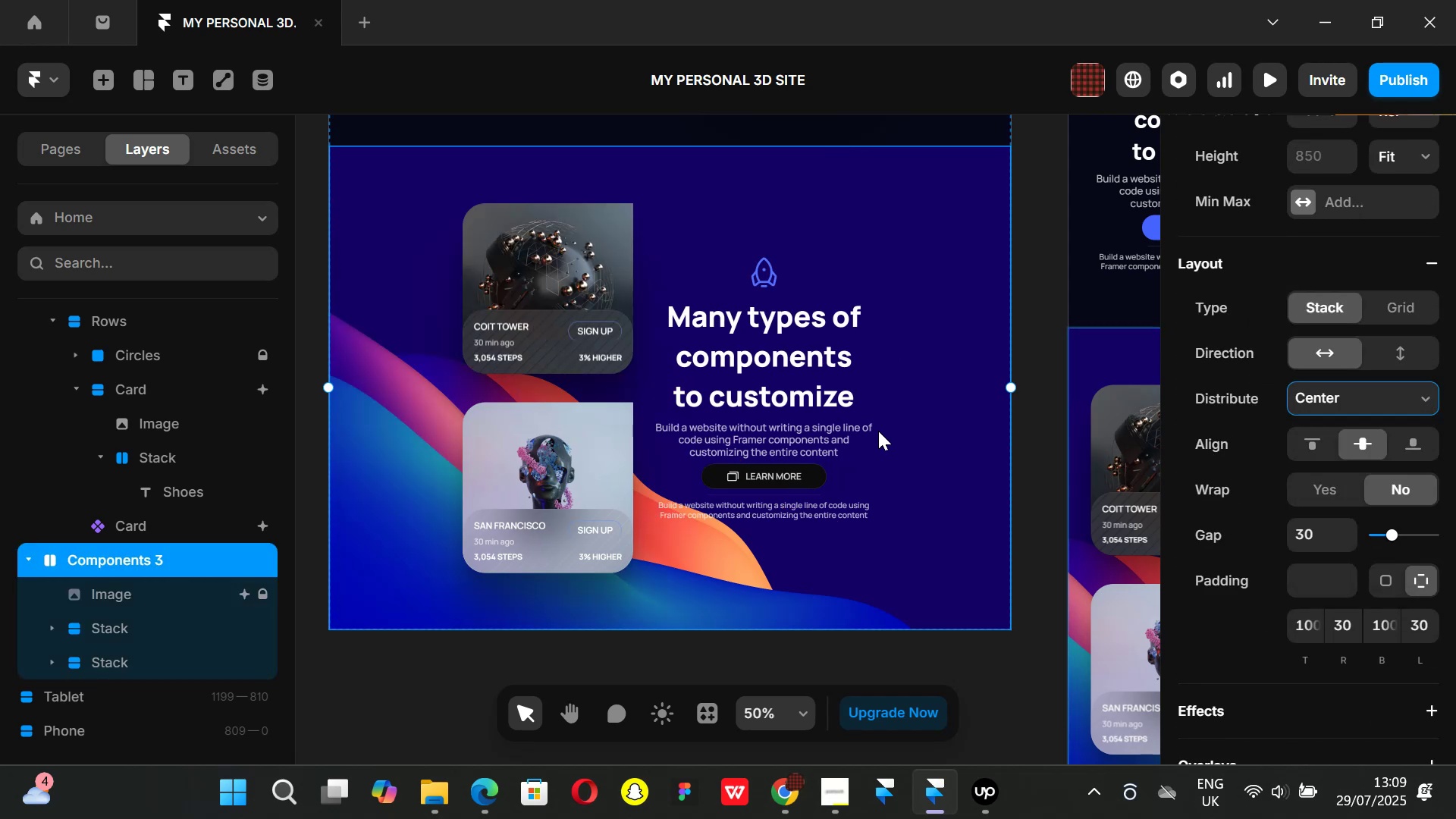 